 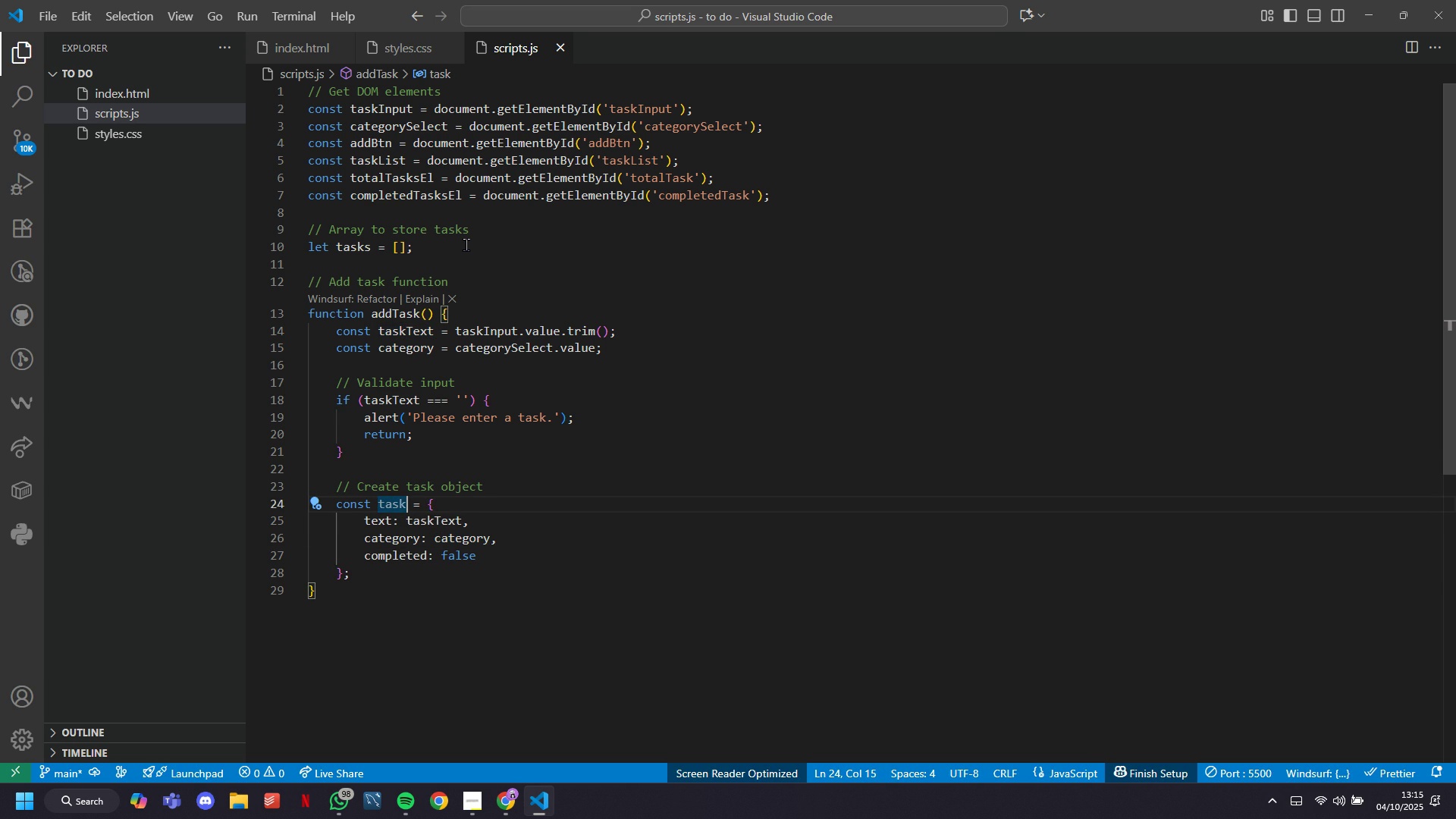 
key(ArrowRight)
 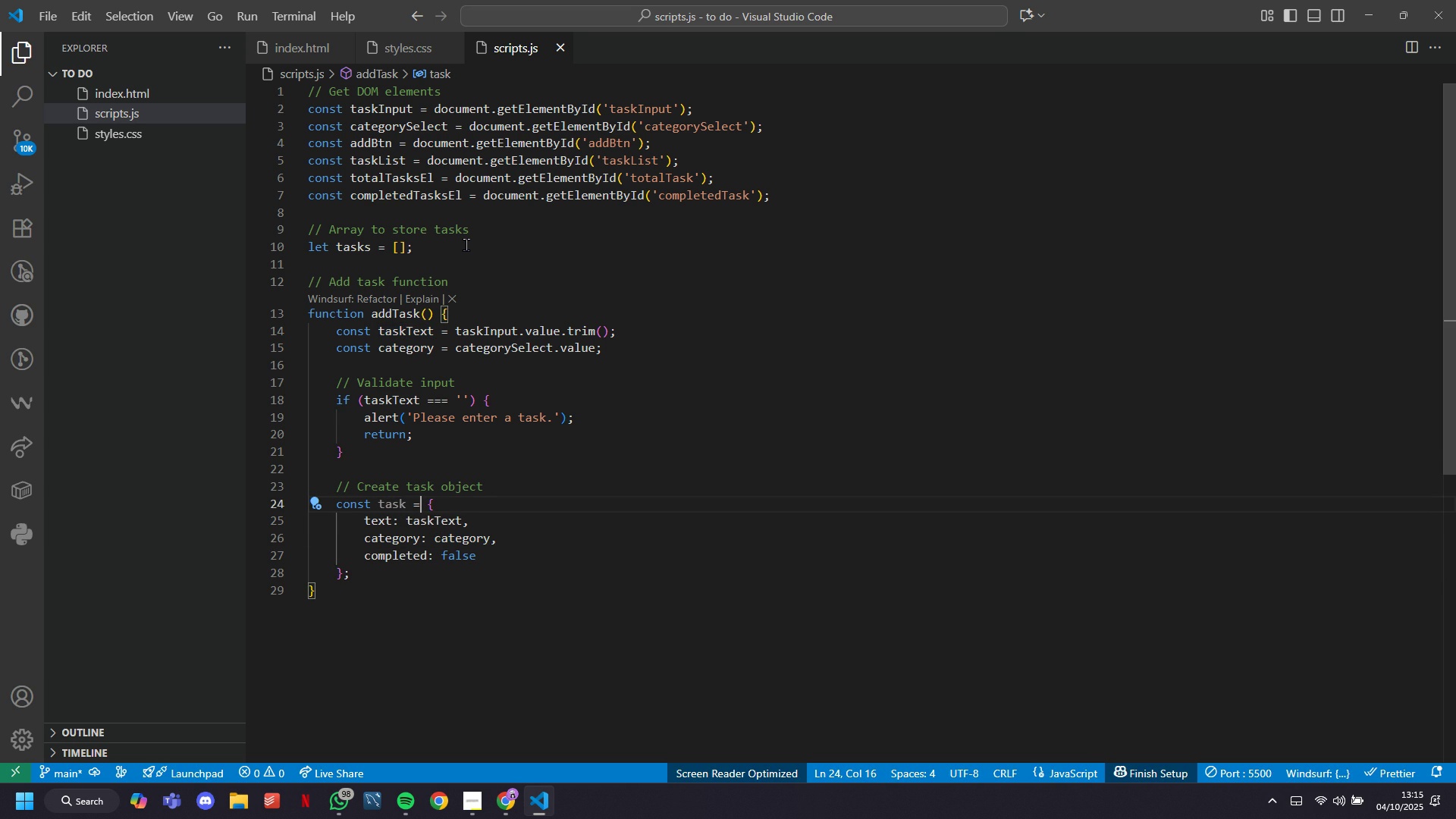 
key(ArrowRight)
 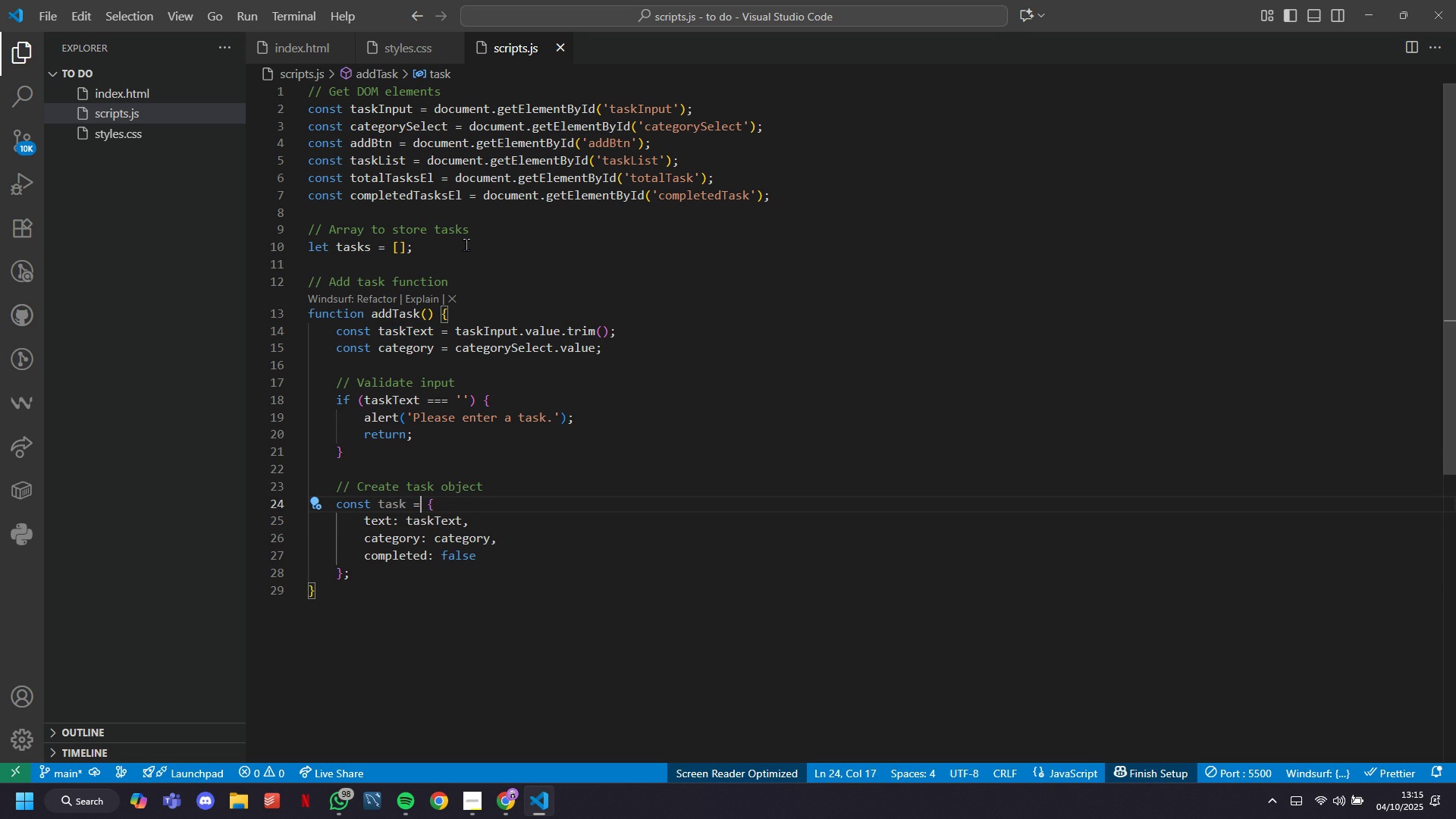 
key(ArrowRight)
 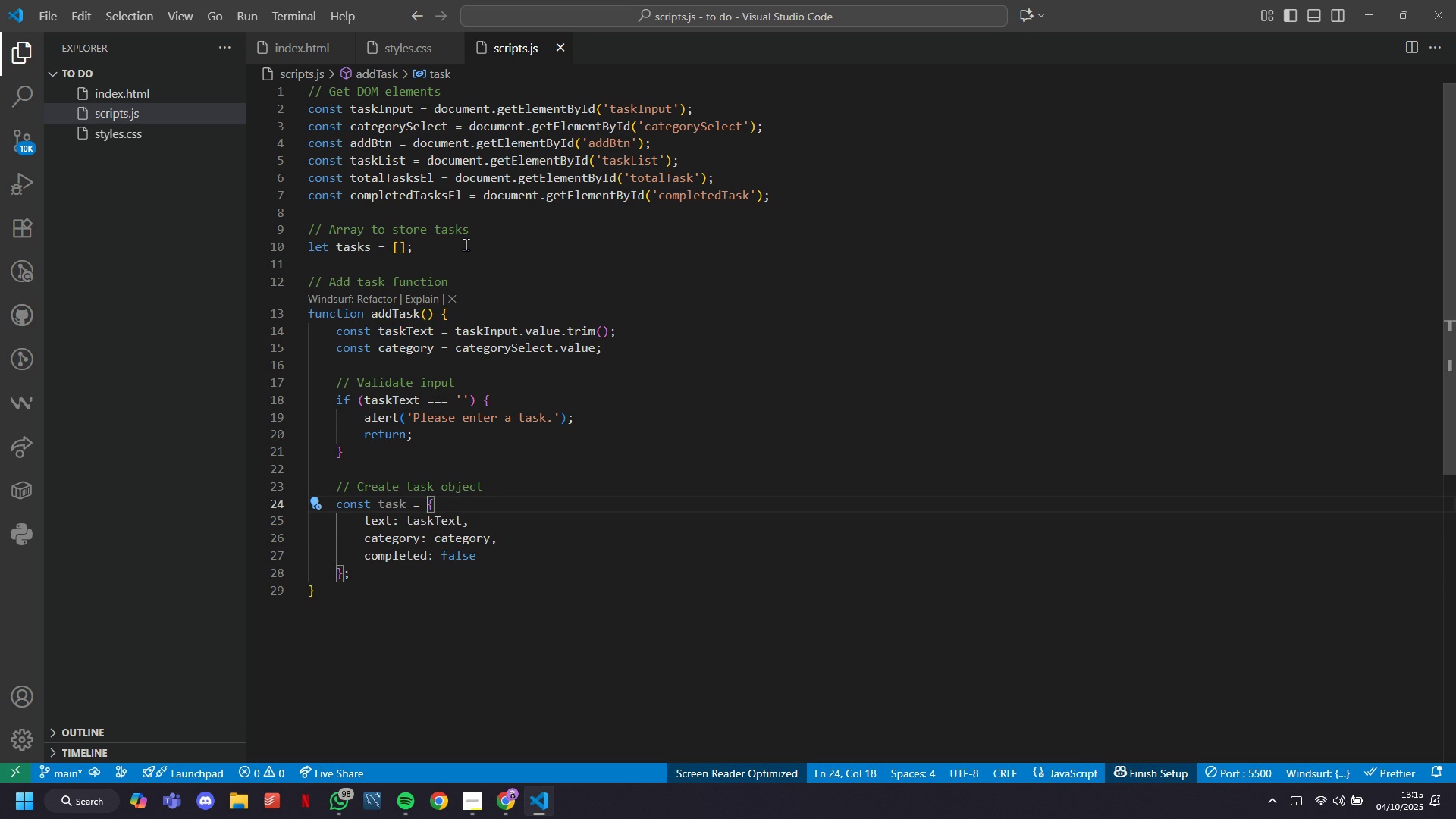 
key(ArrowRight)
 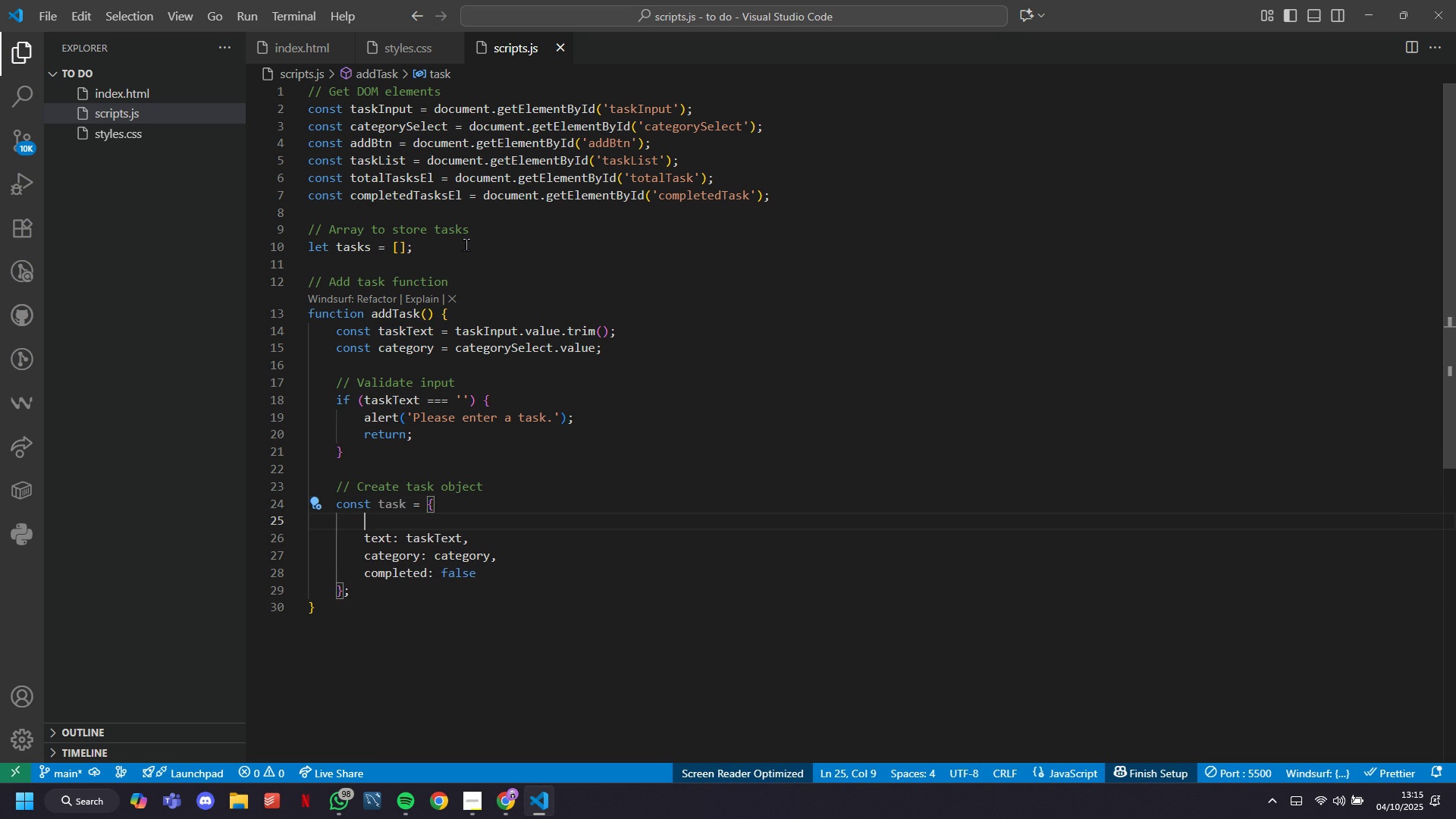 
key(Enter)
 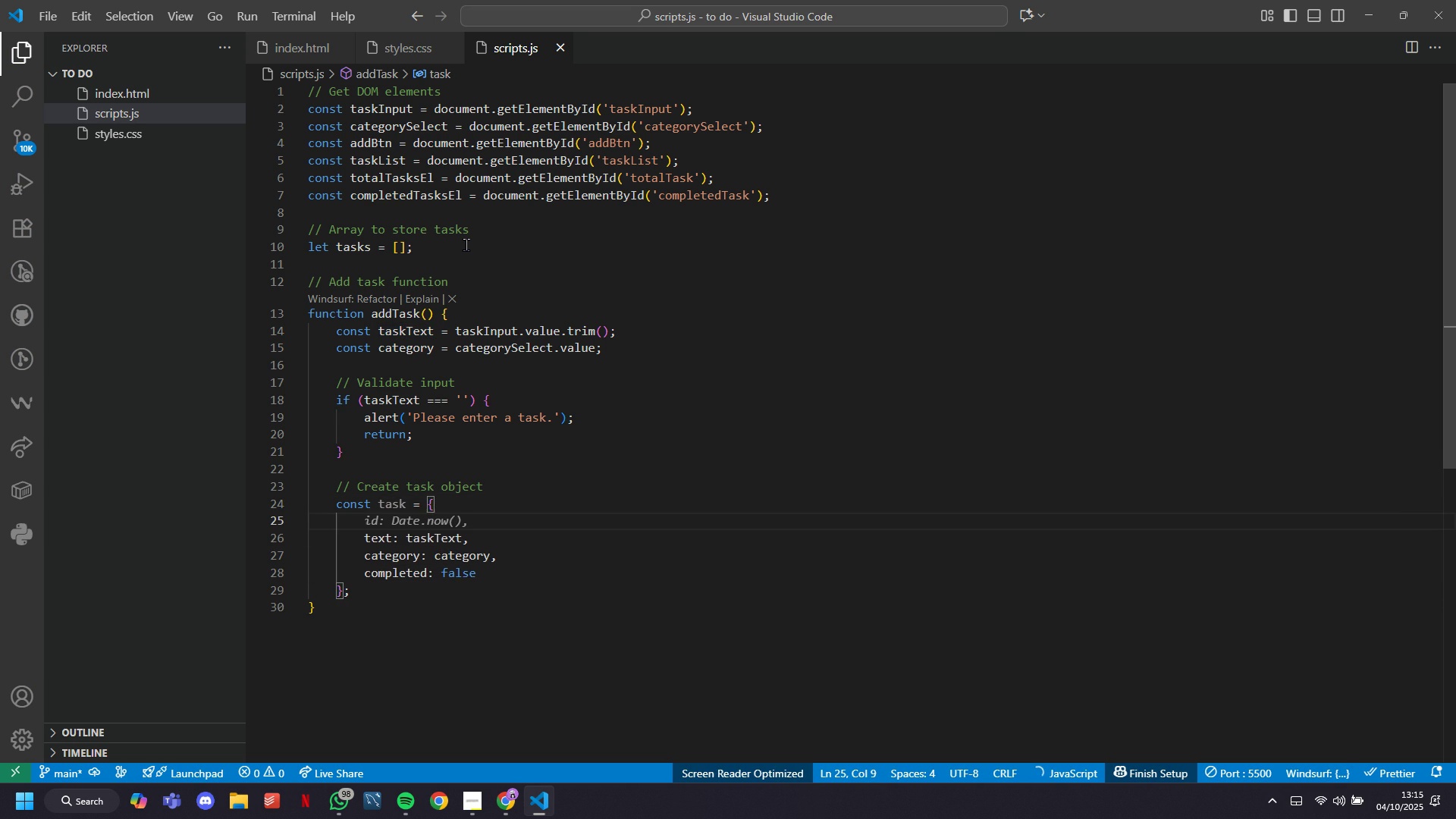 
type(id: )
key(Tab)